 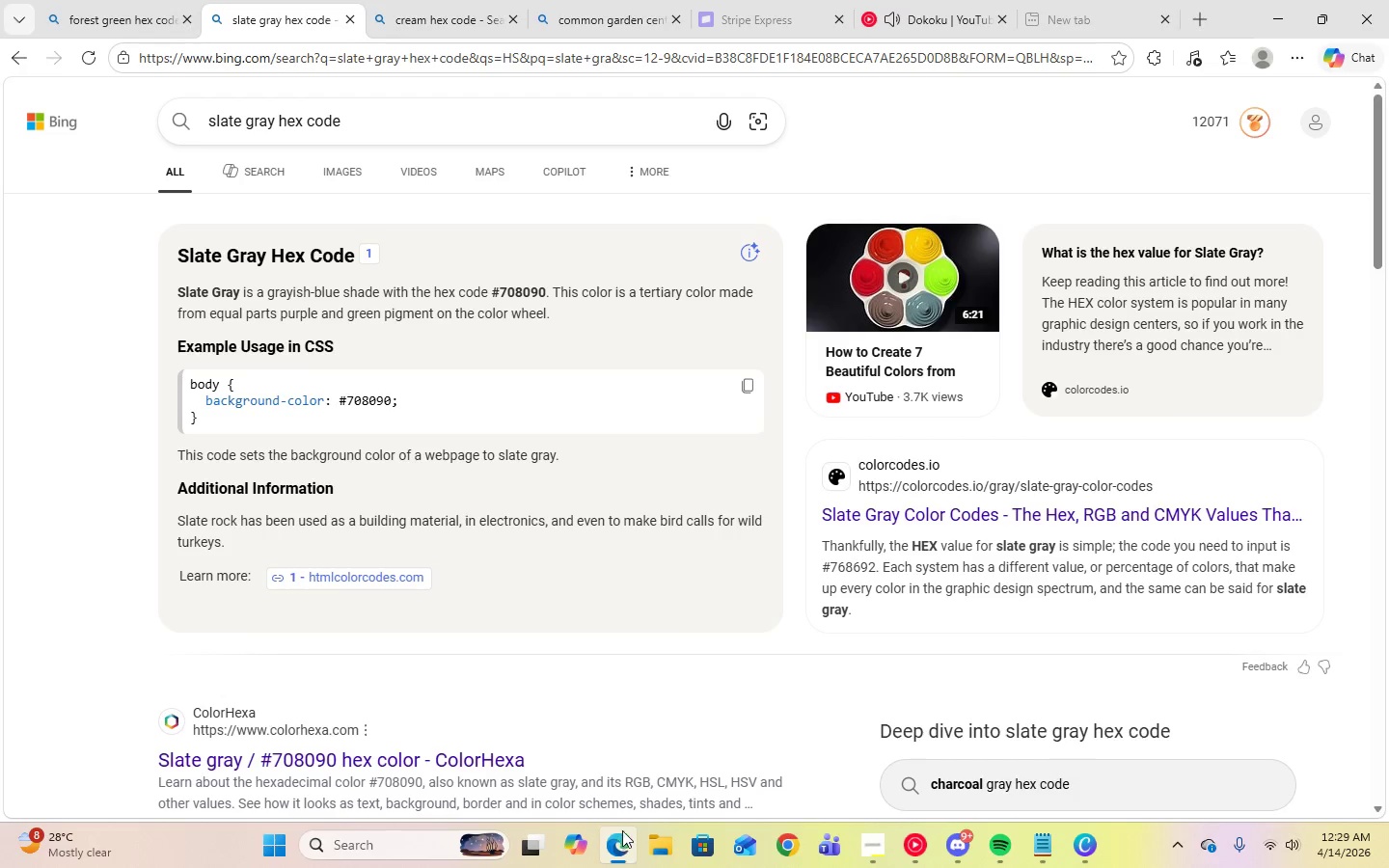 
scroll: coordinate [457, 541], scroll_direction: down, amount: 2.0
 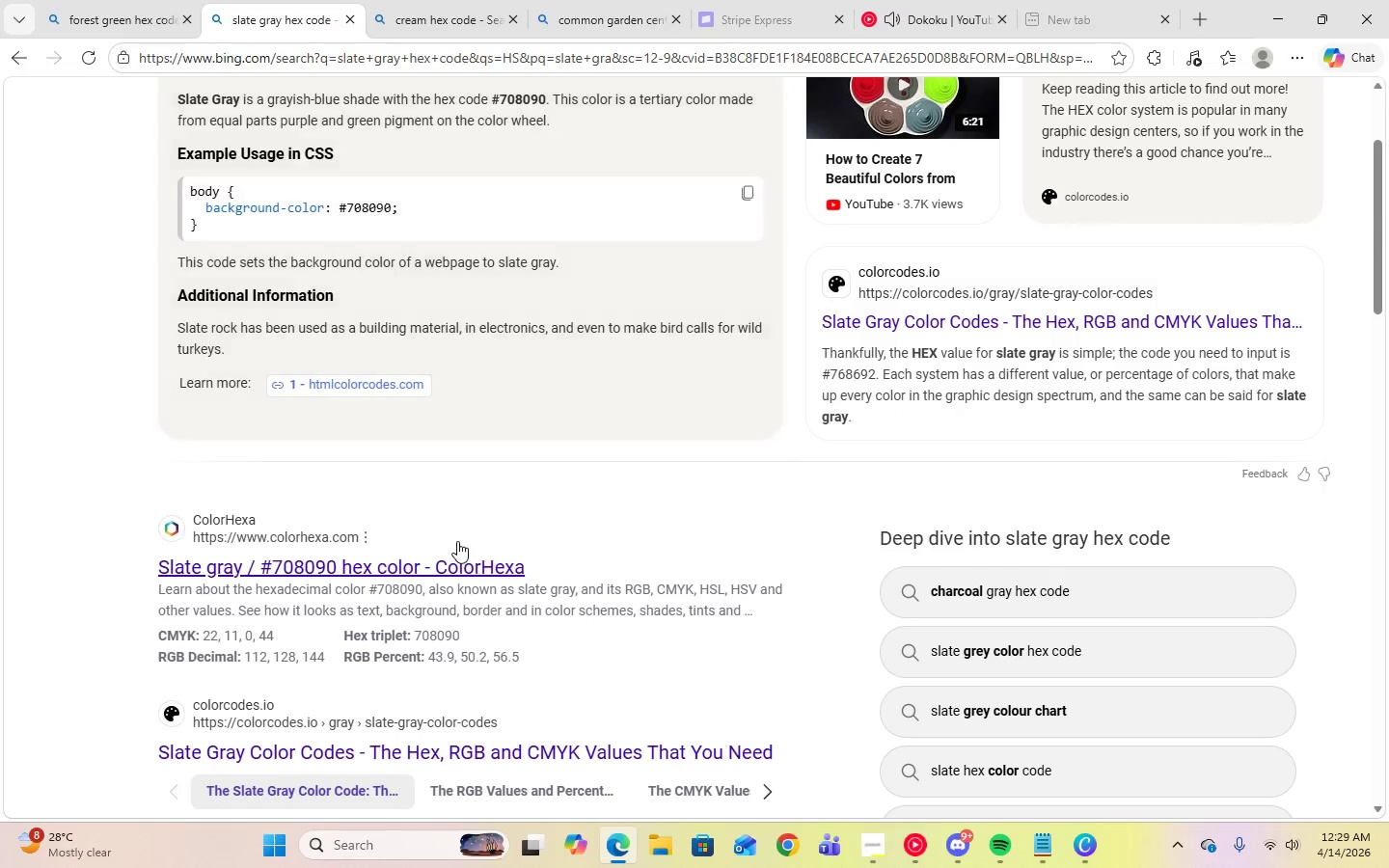 
scroll: coordinate [457, 541], scroll_direction: up, amount: 3.0
 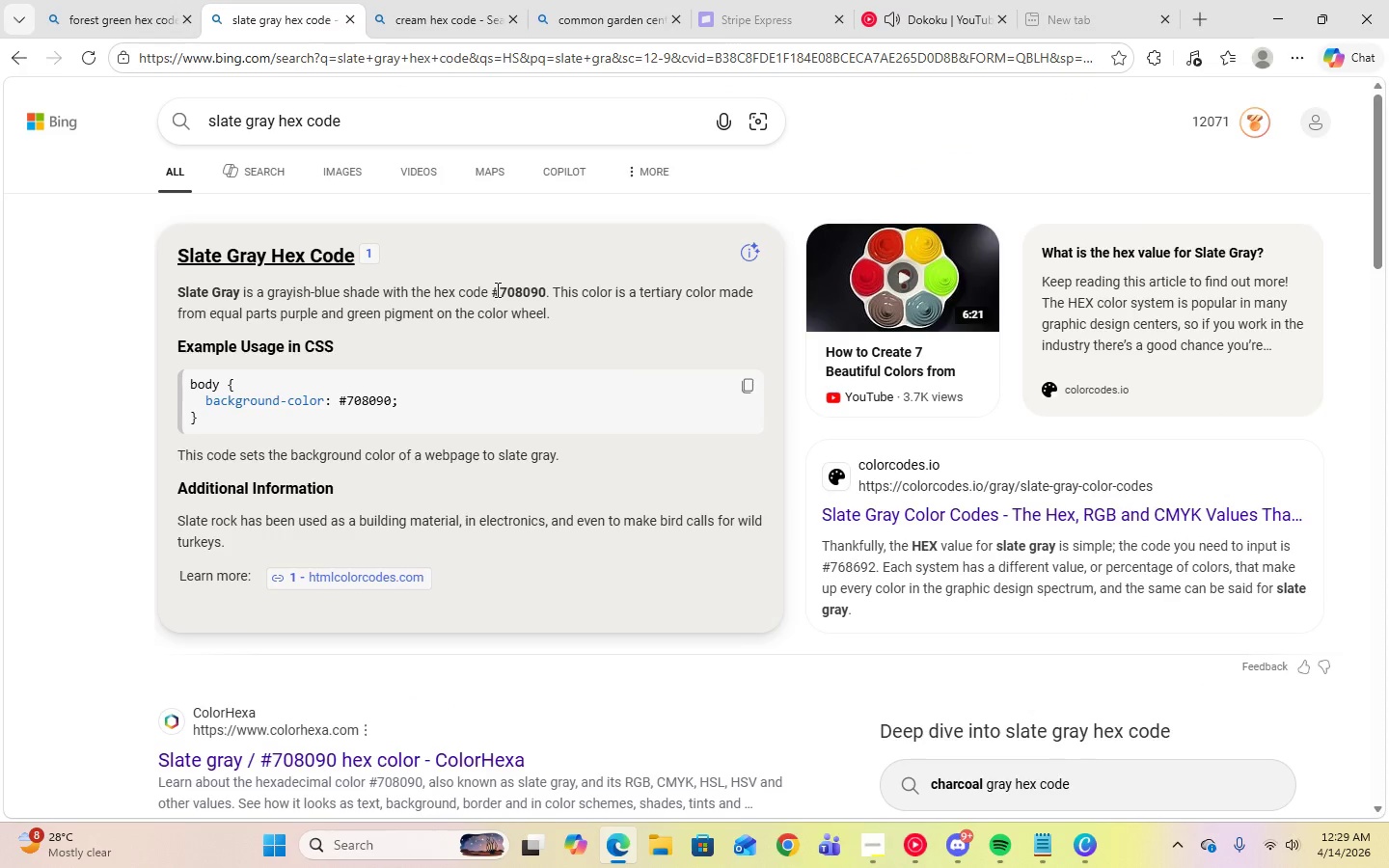 
left_click_drag(start_coordinate=[493, 289], to_coordinate=[546, 293])
 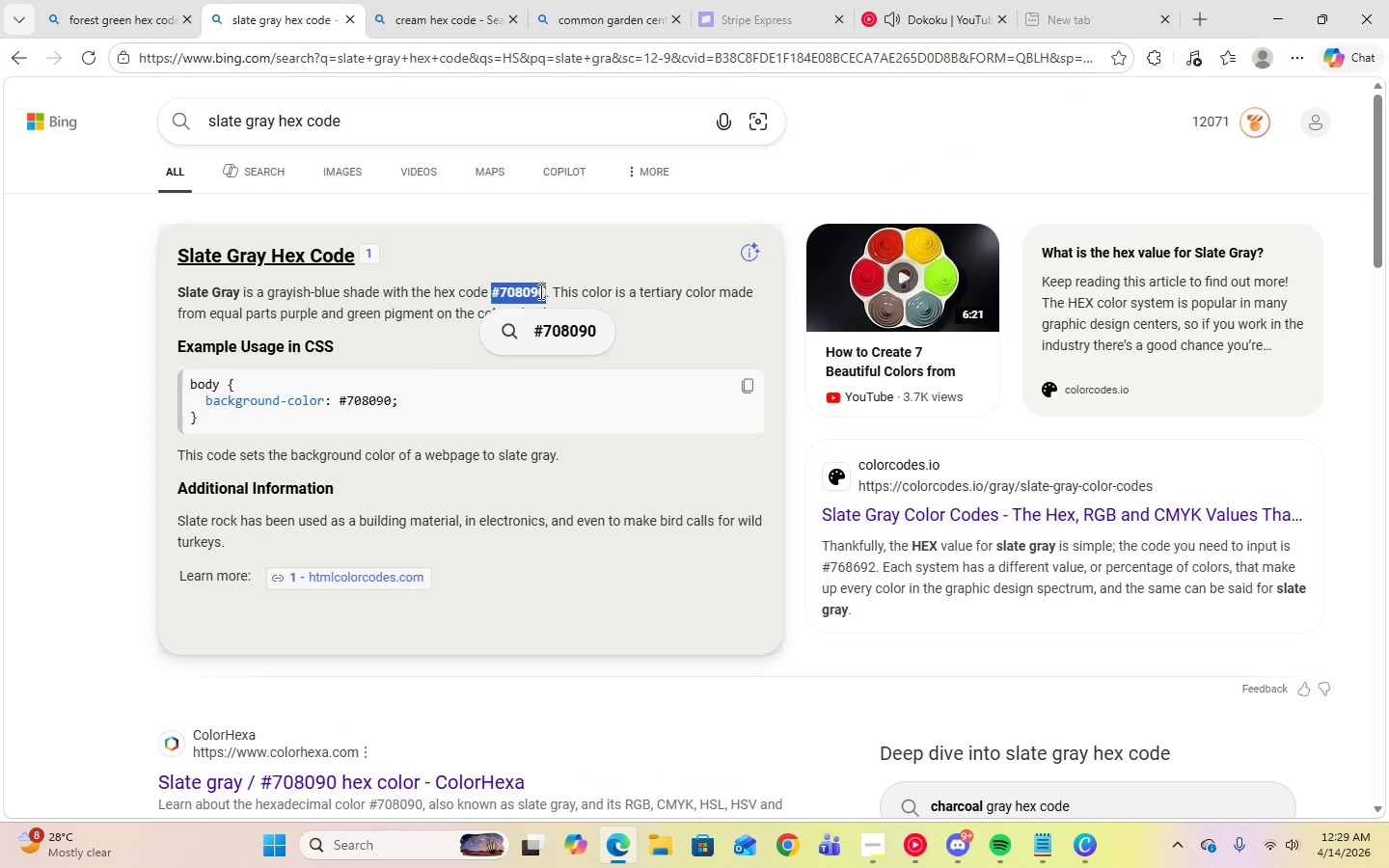 
right_click([539, 291])
 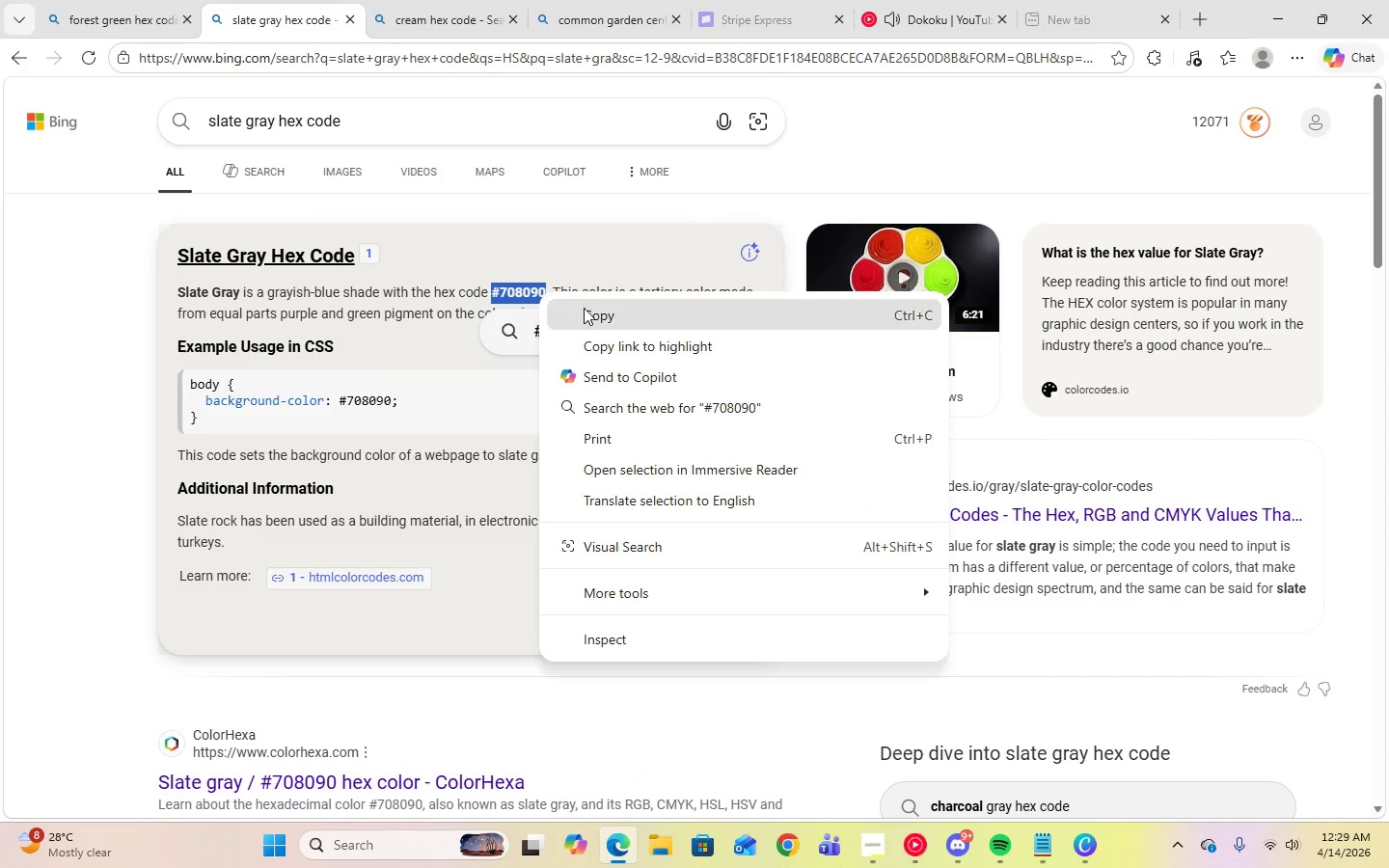 
left_click([592, 314])
 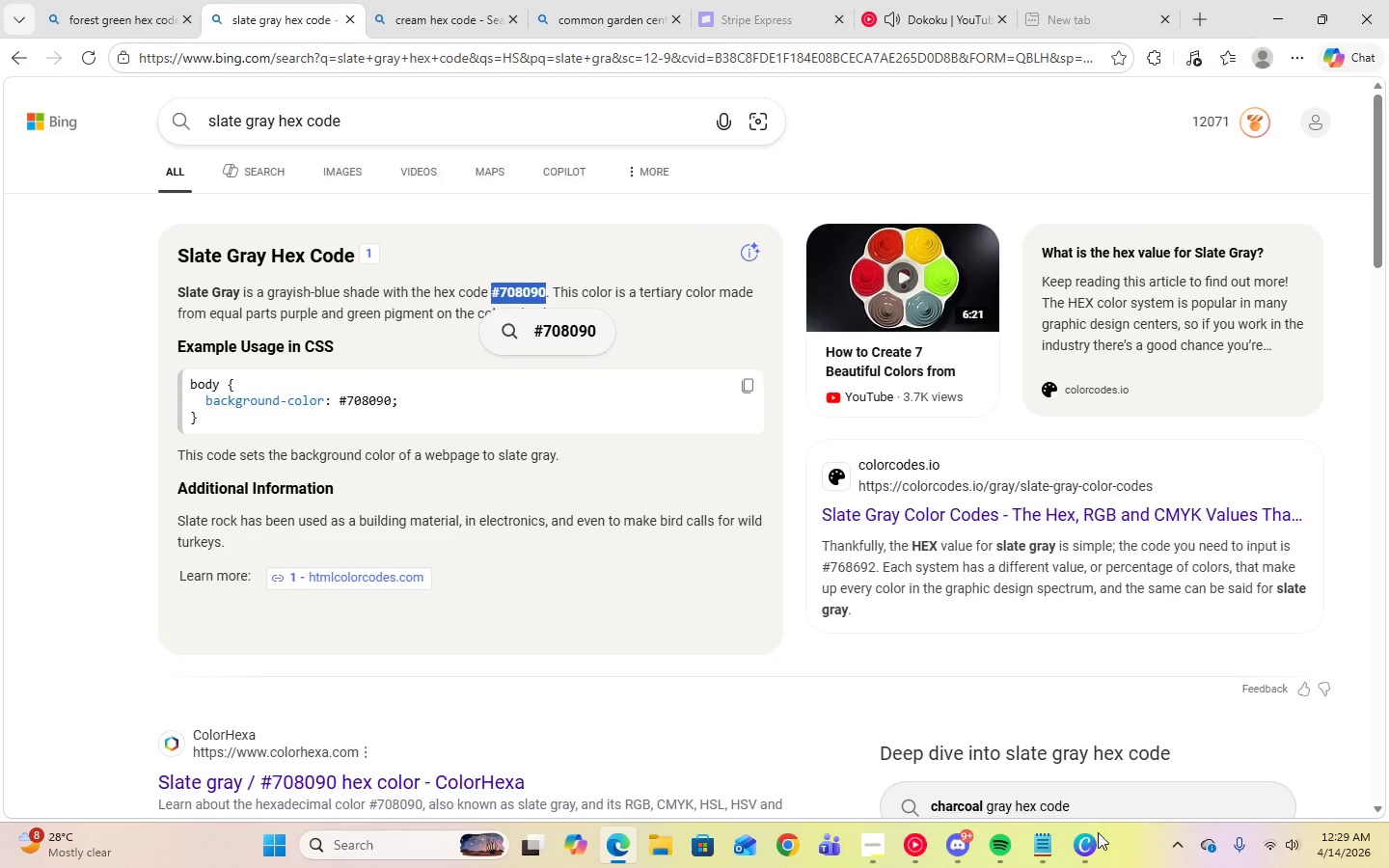 
left_click([1072, 852])
 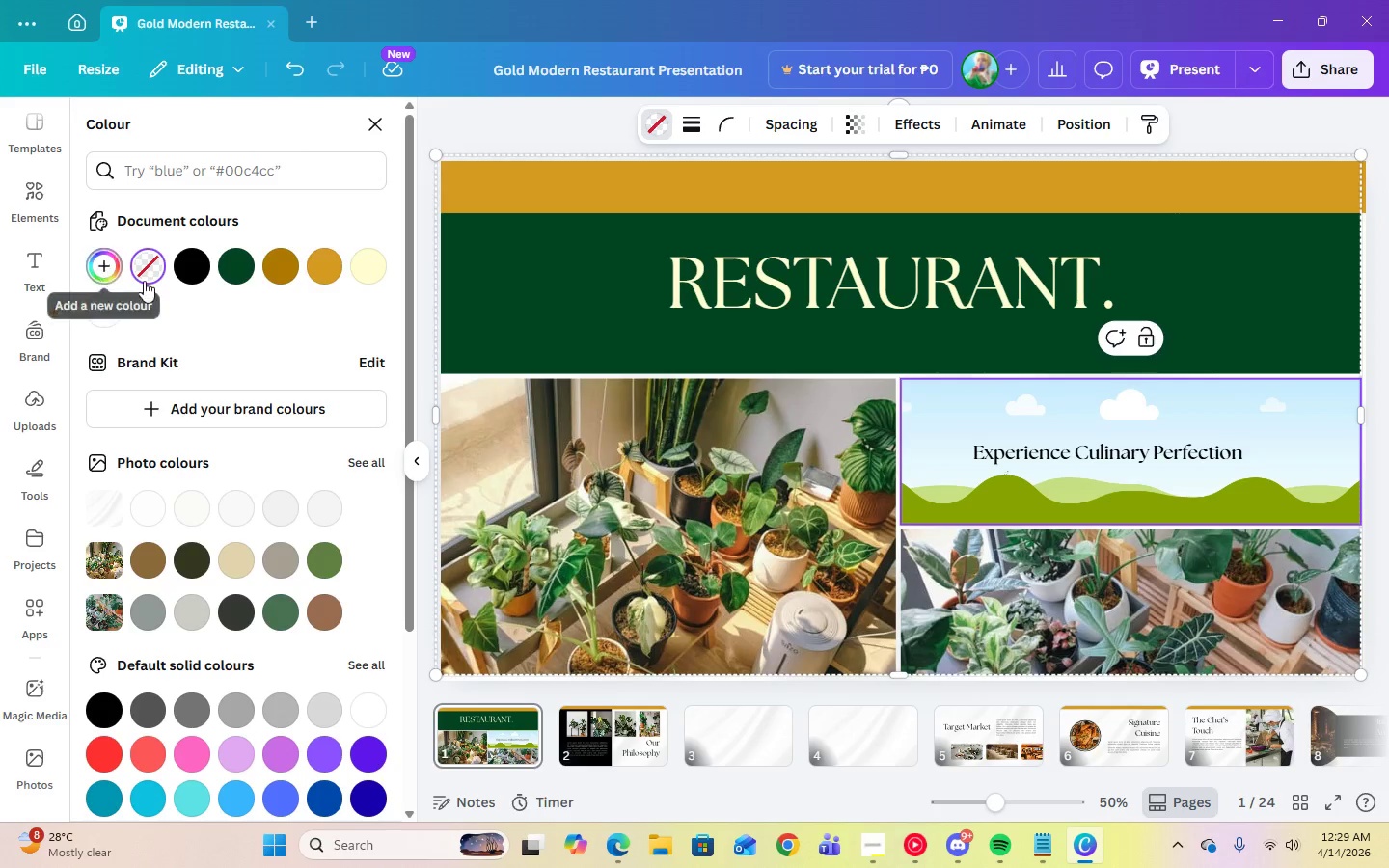 
left_click([149, 279])
 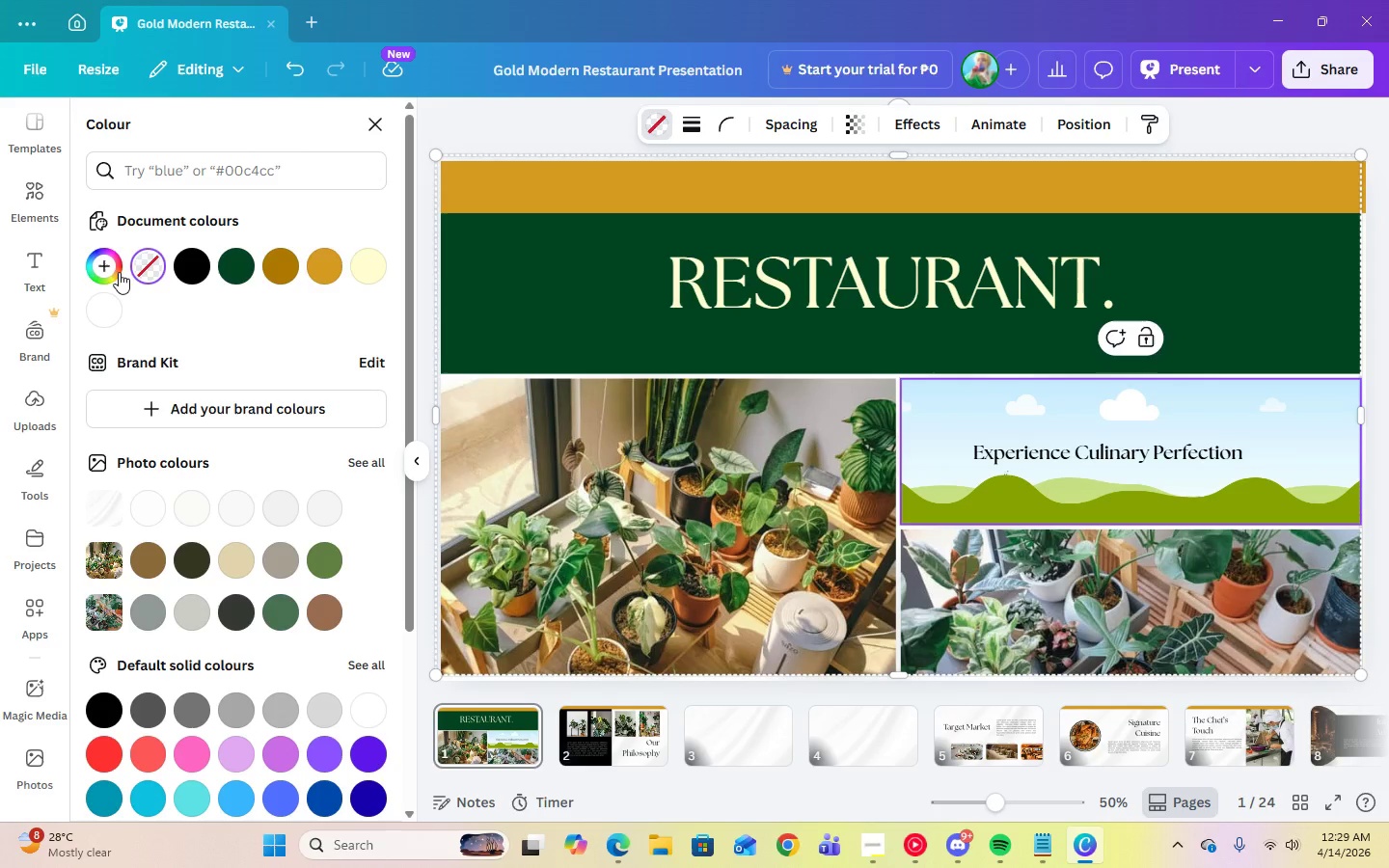 
left_click([111, 269])
 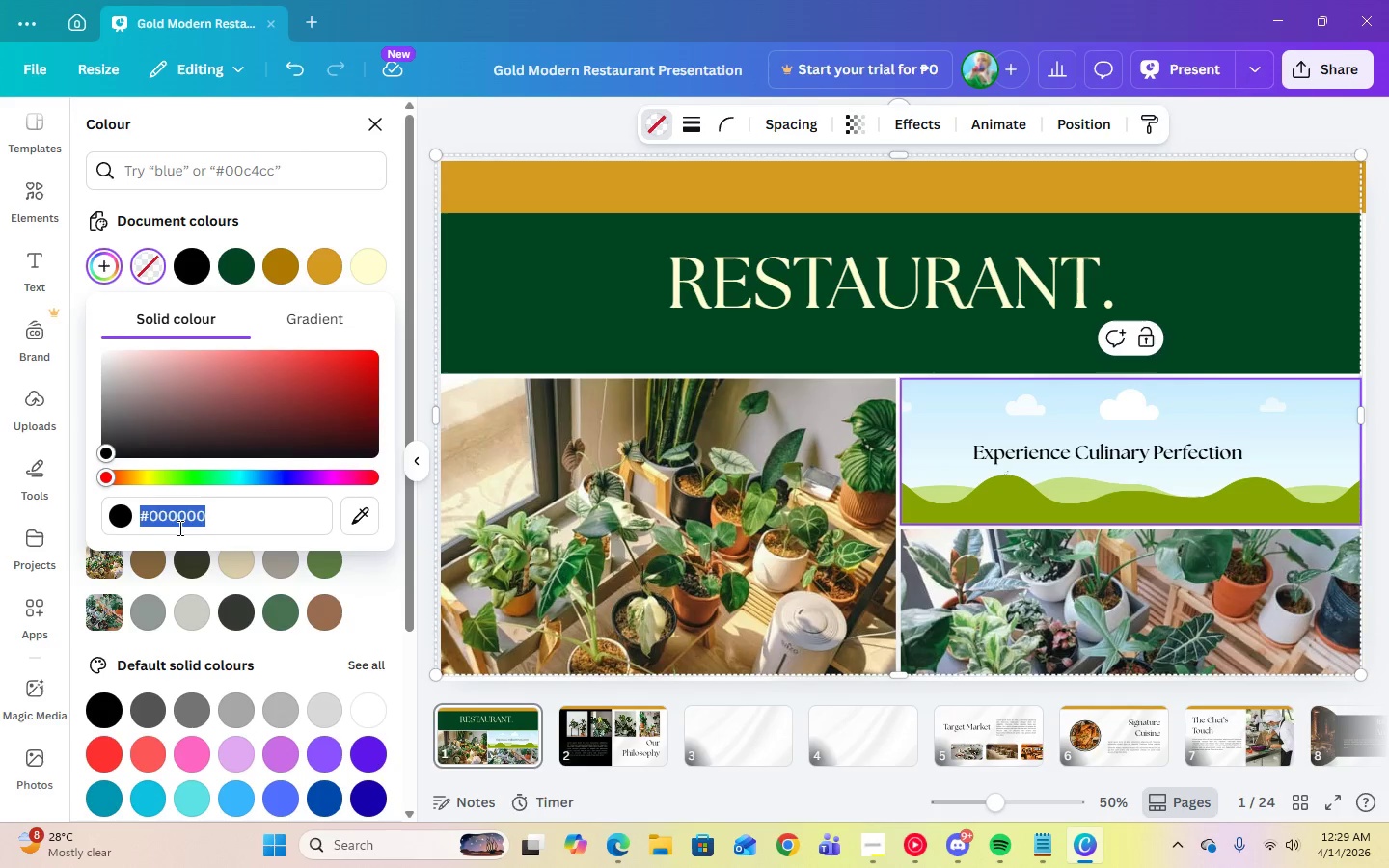 
right_click([177, 523])
 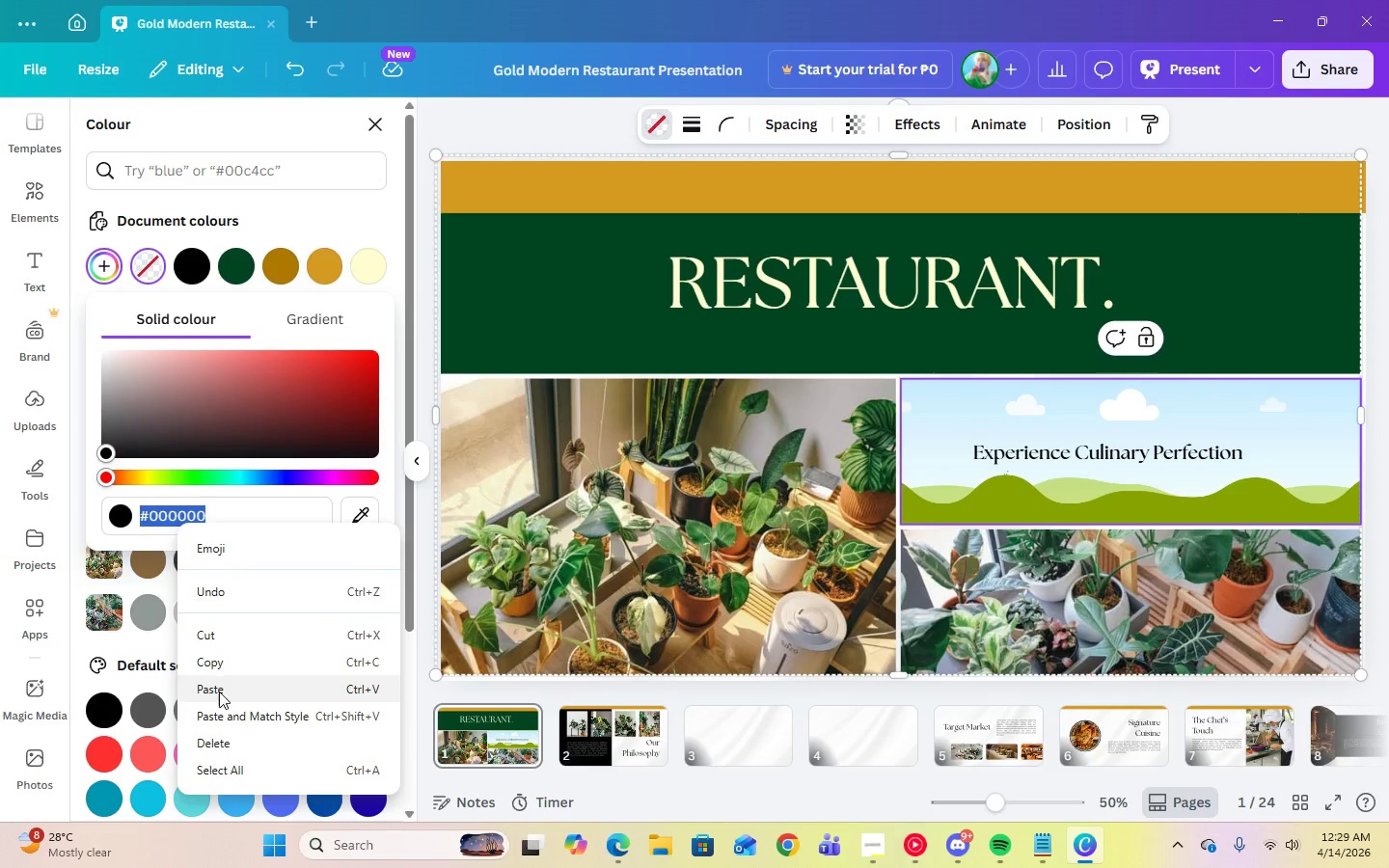 
left_click([219, 692])
 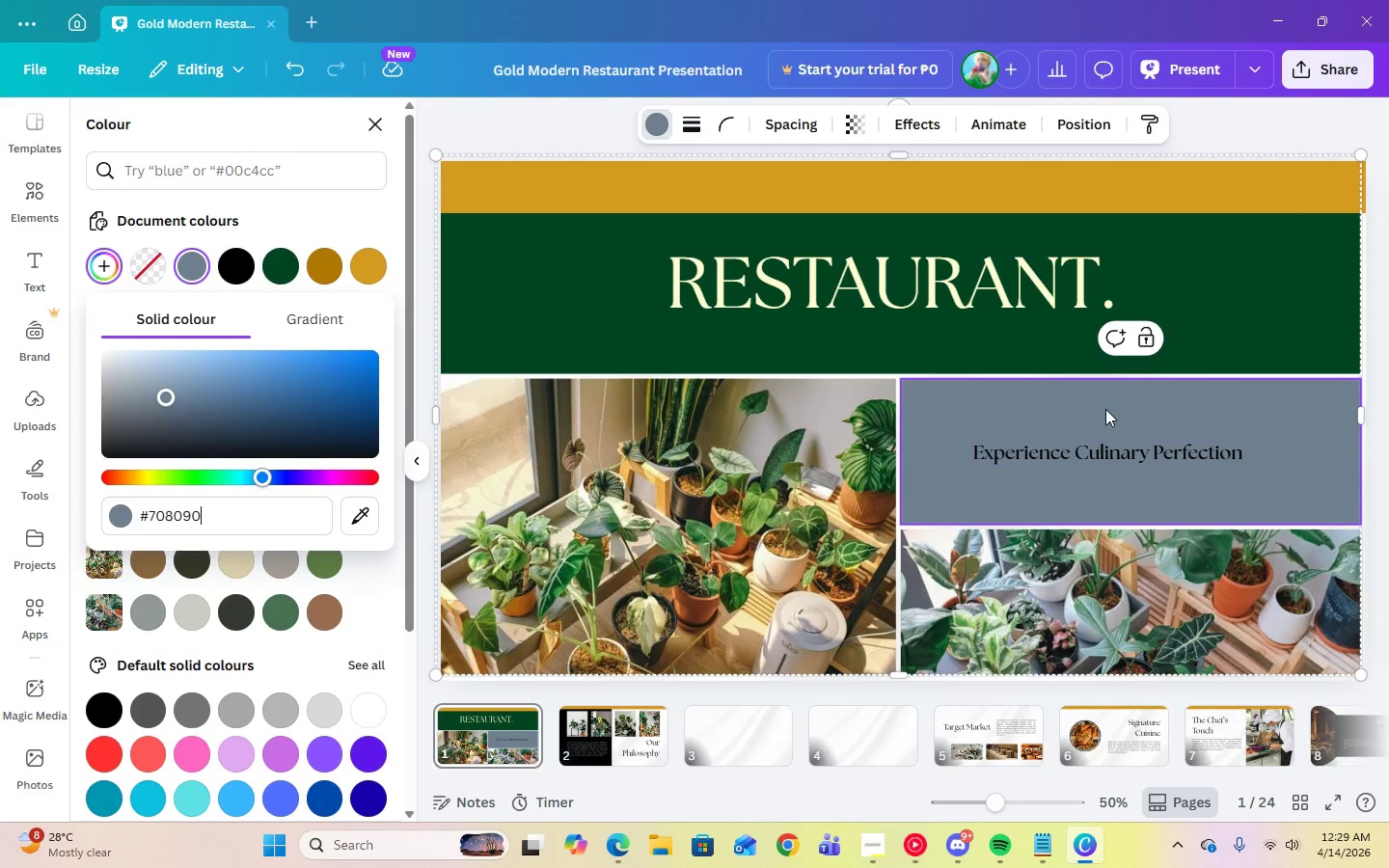 
left_click([1388, 343])
 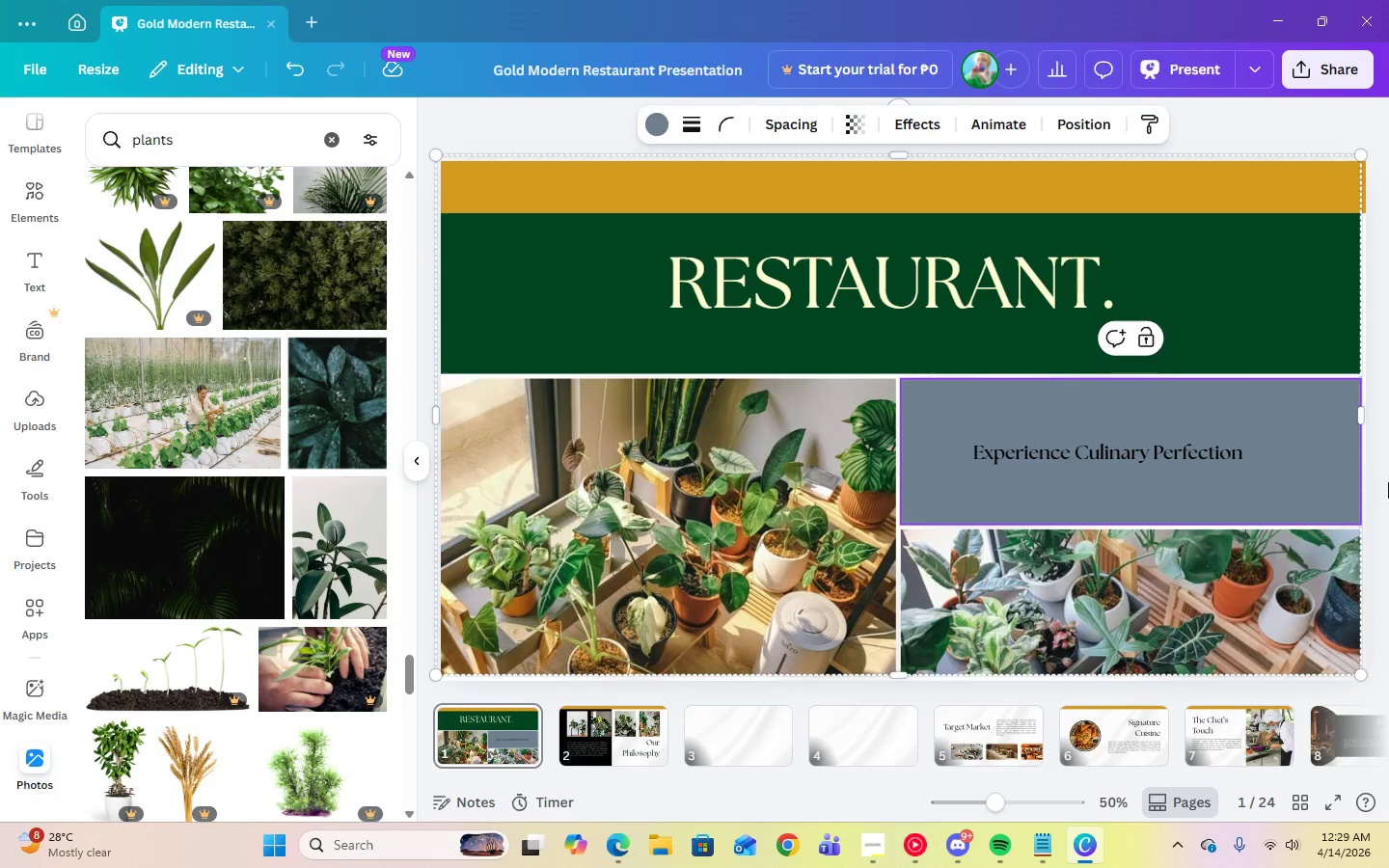 
left_click([1388, 492])
 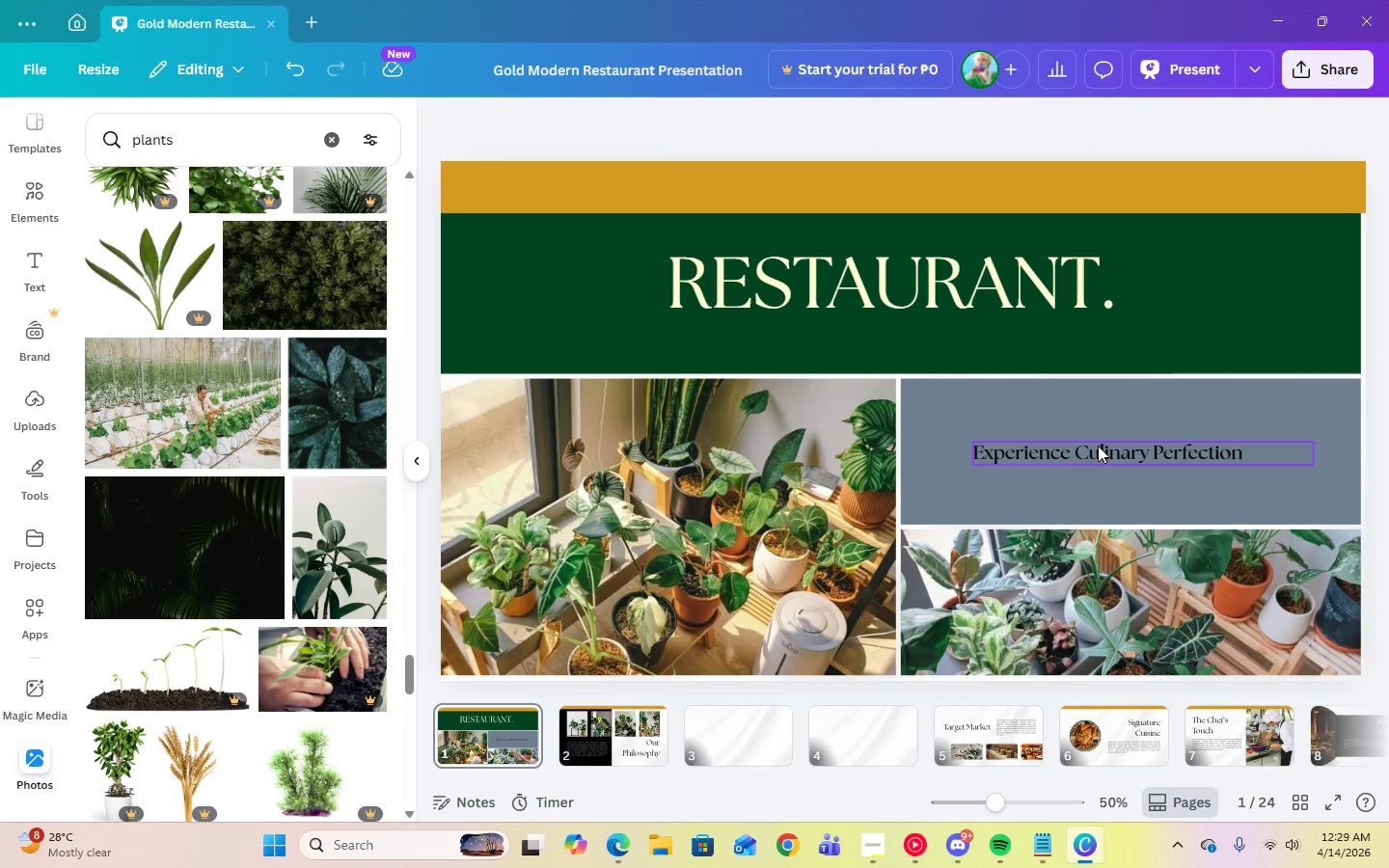 
left_click_drag(start_coordinate=[1103, 449], to_coordinate=[1123, 451])
 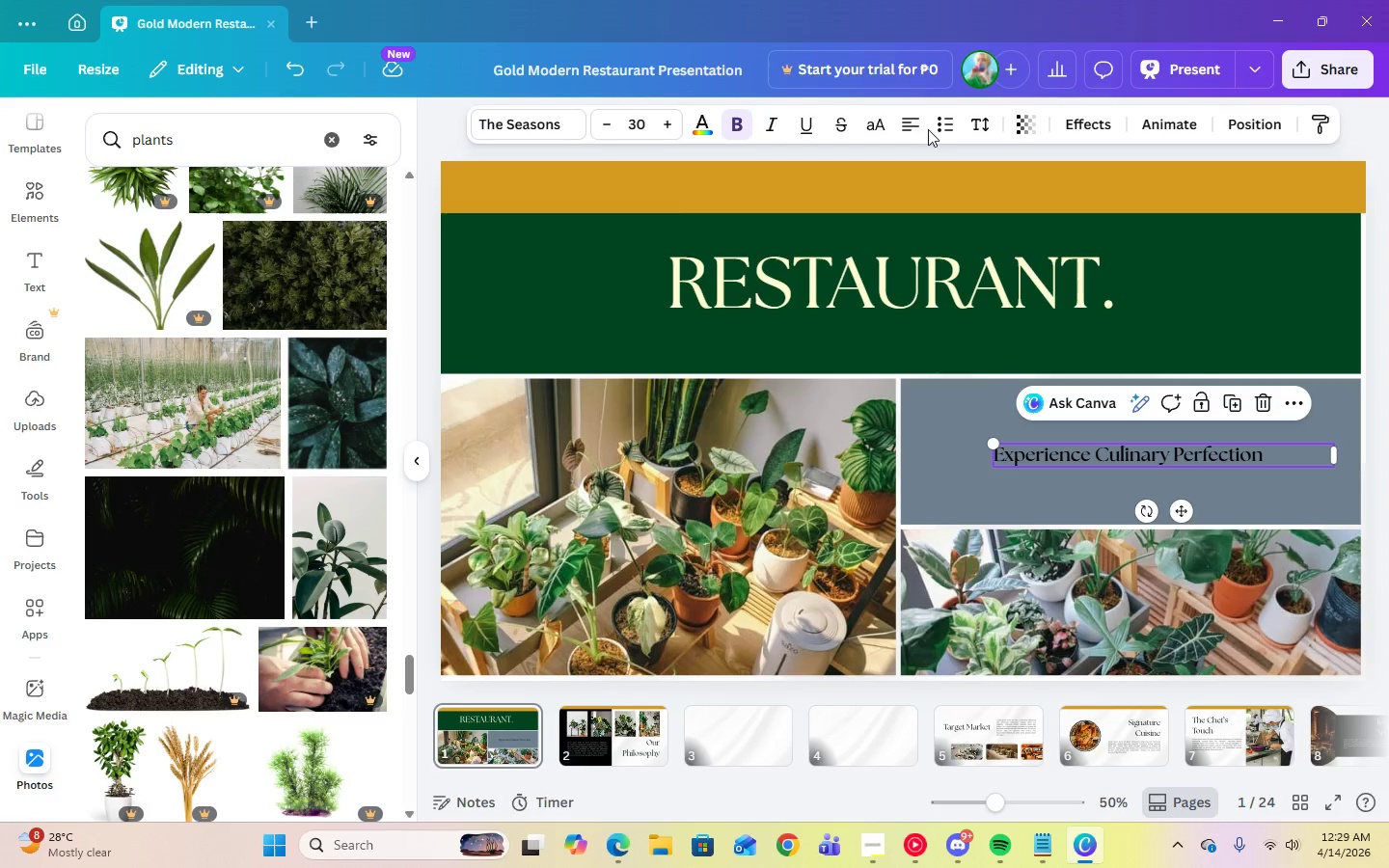 
left_click([930, 286])
 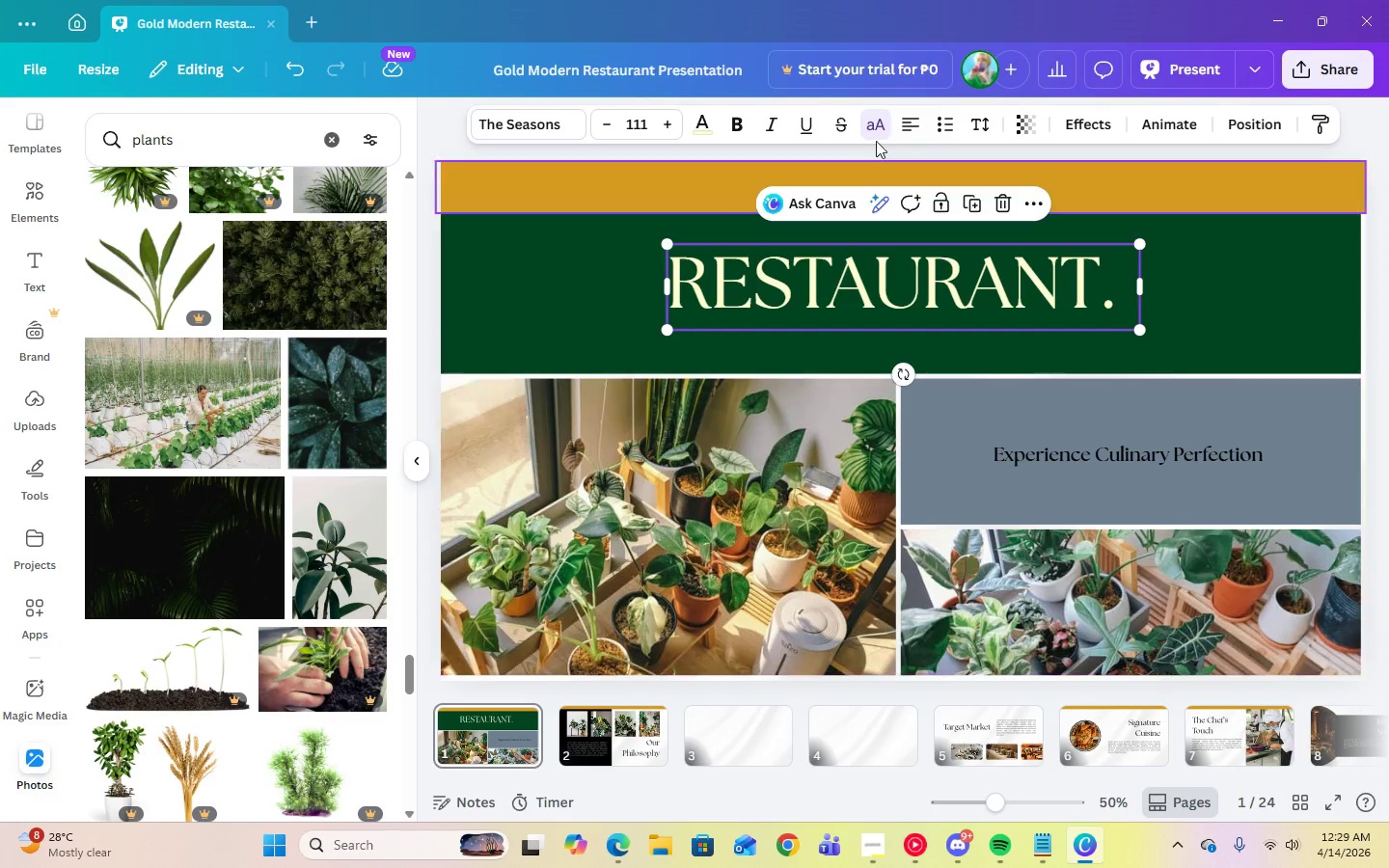 
left_click([918, 129])
 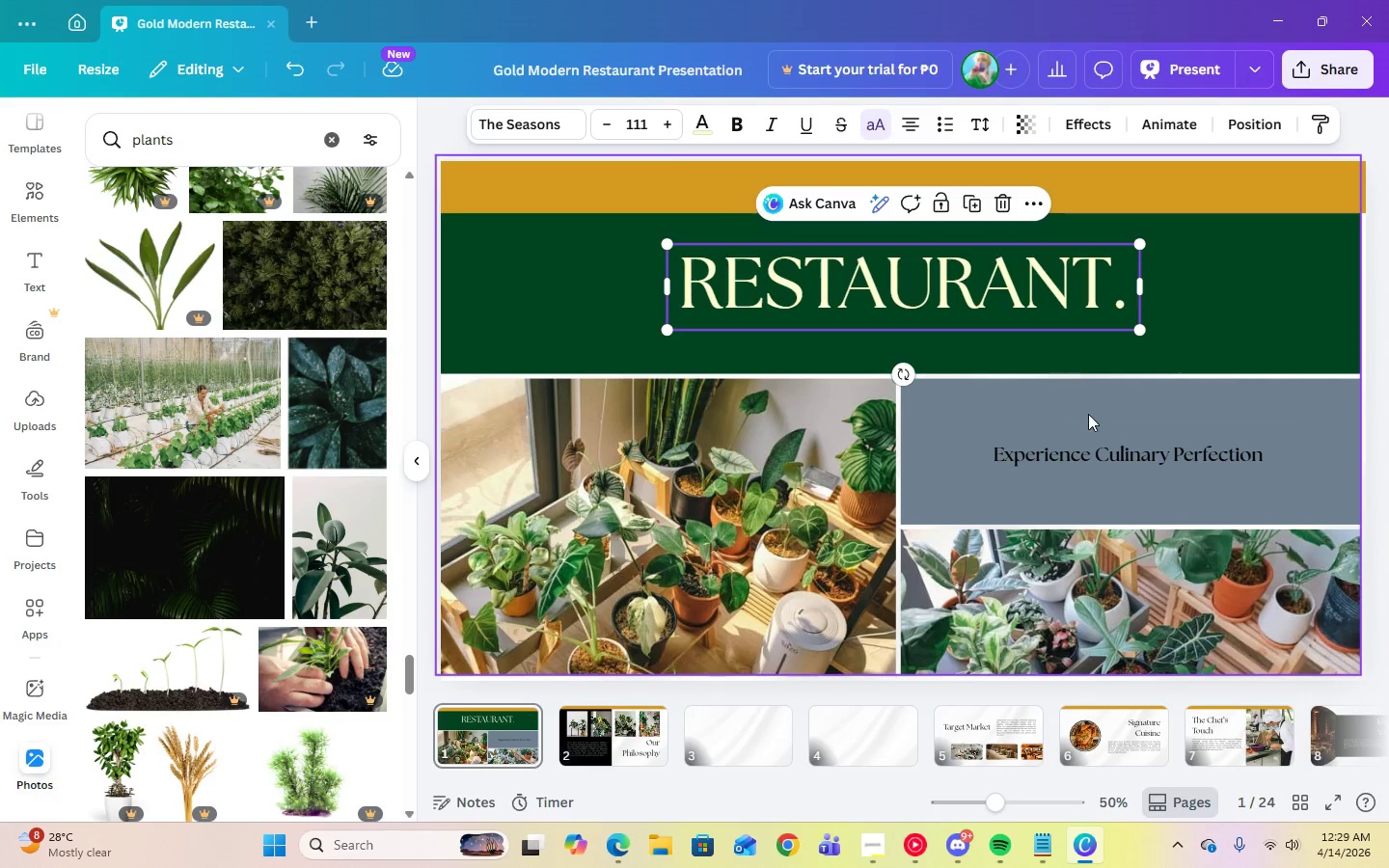 
left_click([1104, 455])
 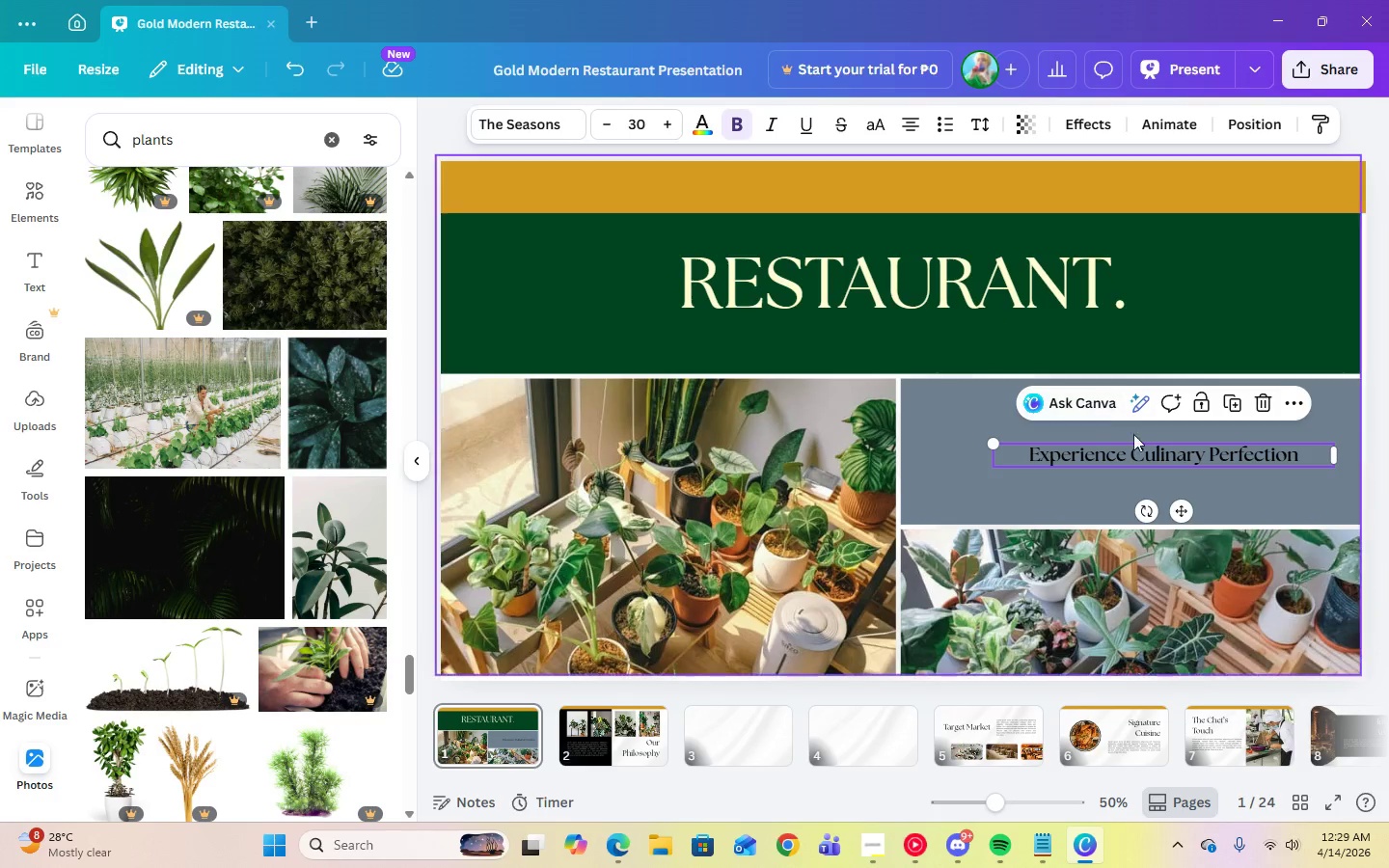 
left_click_drag(start_coordinate=[1160, 454], to_coordinate=[1141, 454])
 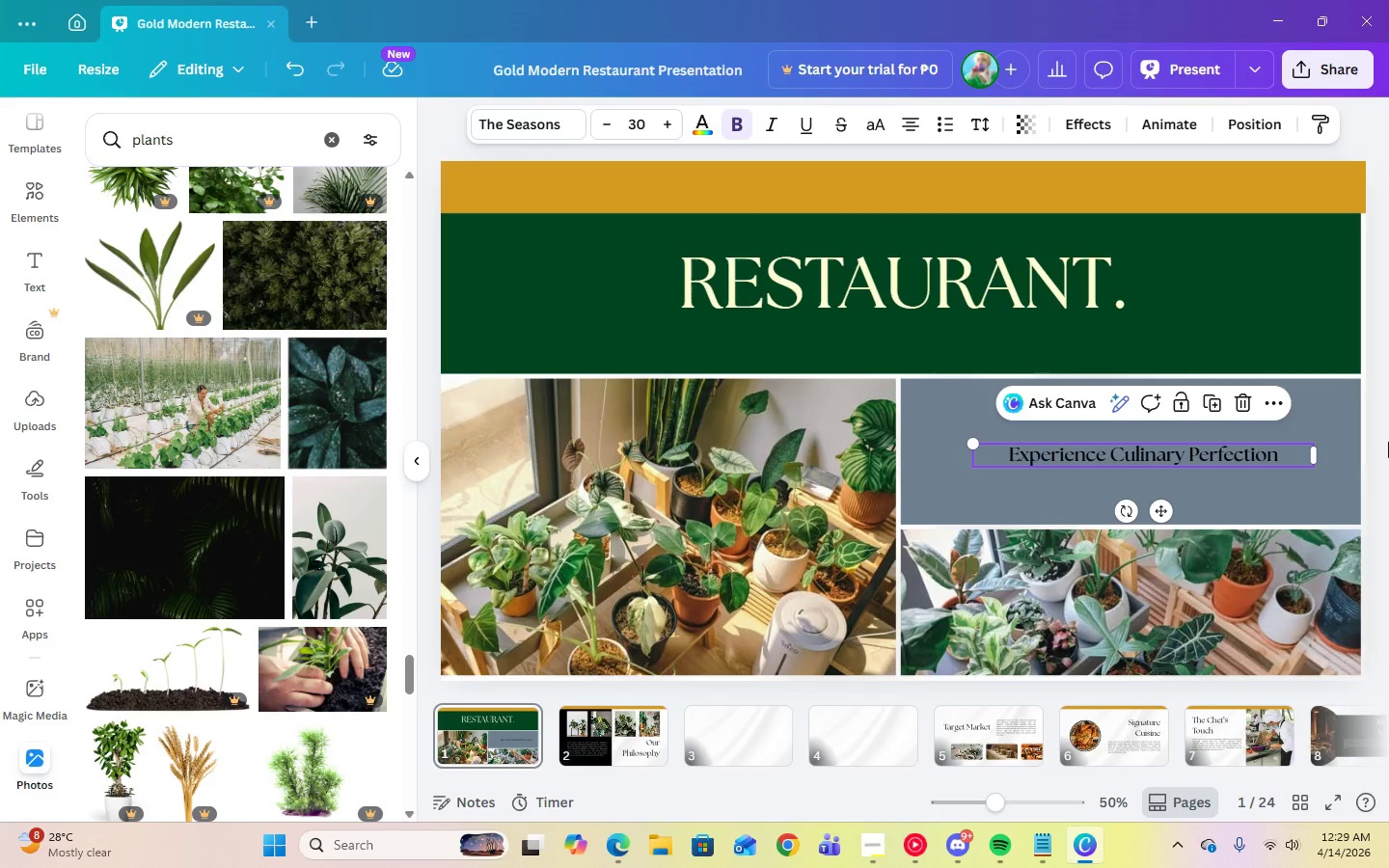 
left_click([1388, 442])
 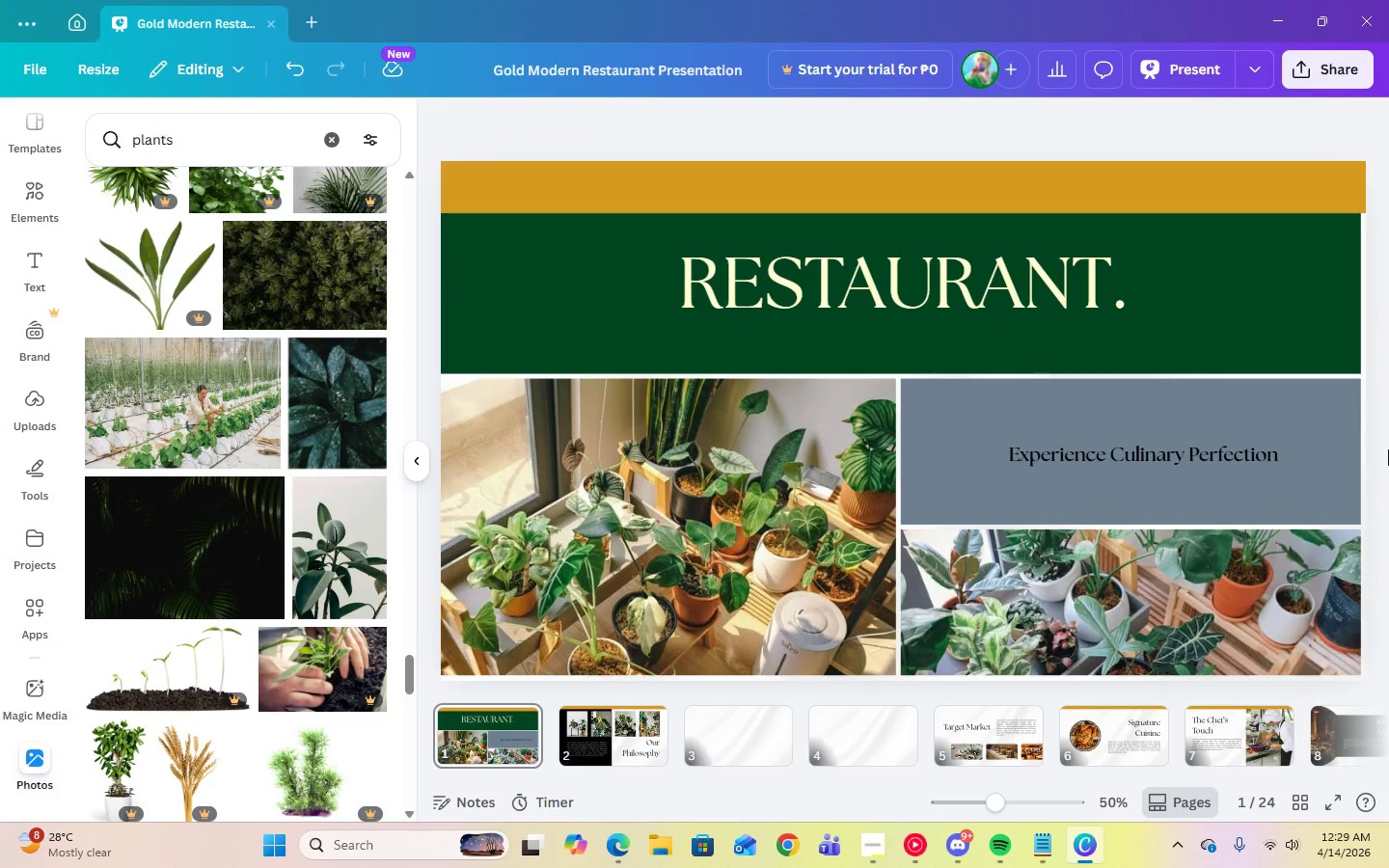 
left_click([1093, 173])
 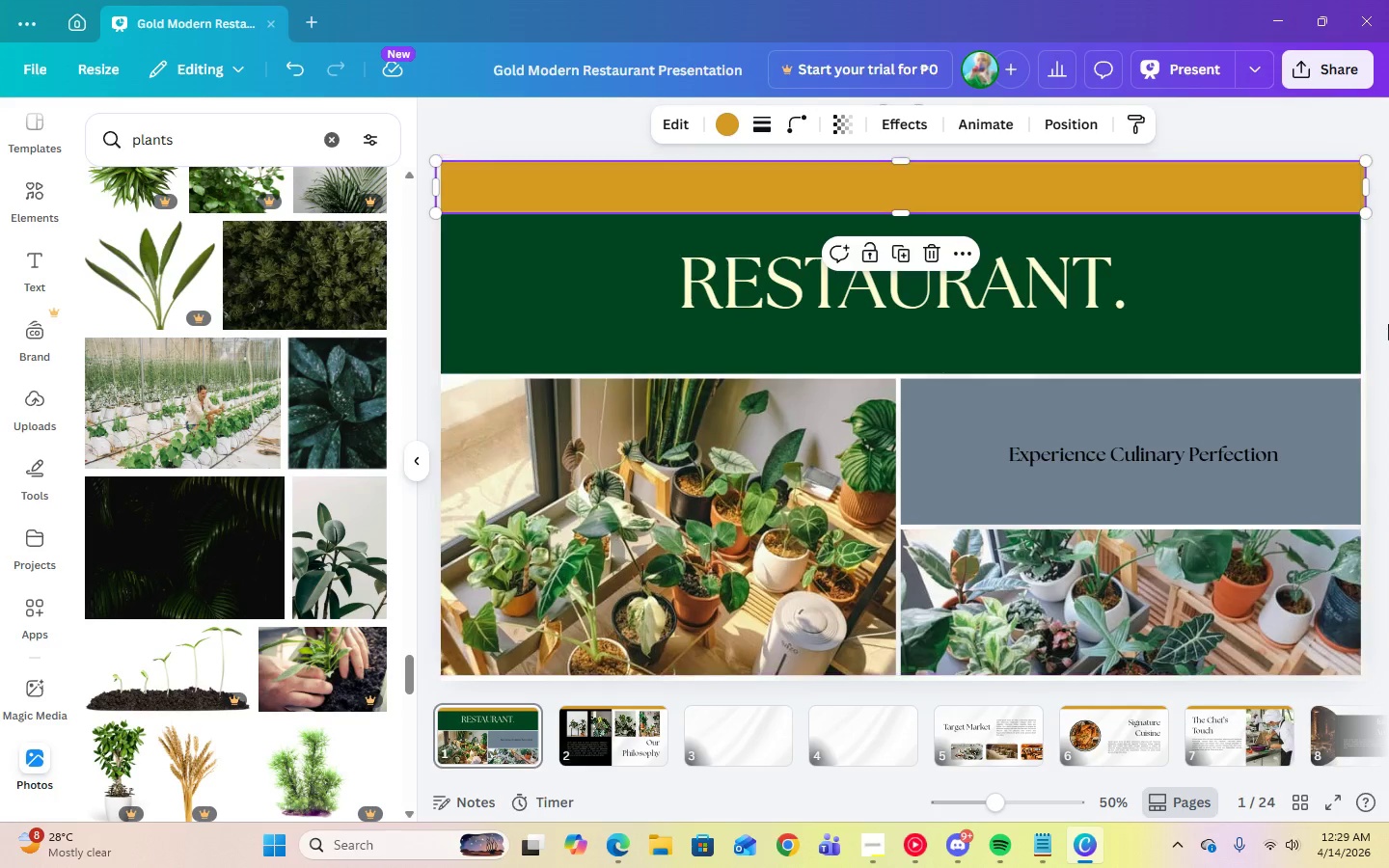 
left_click([1388, 332])
 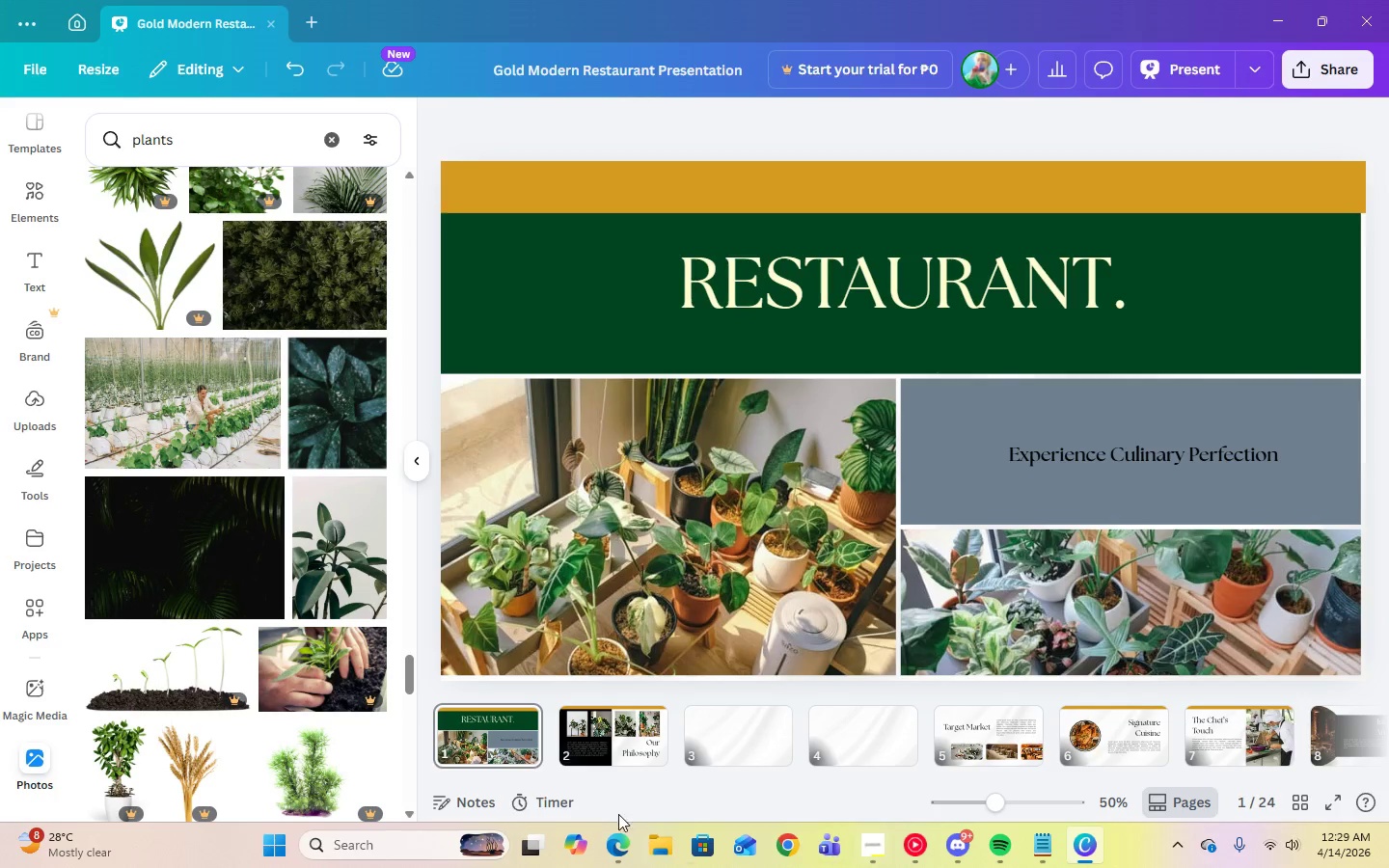 
left_click([593, 735])
 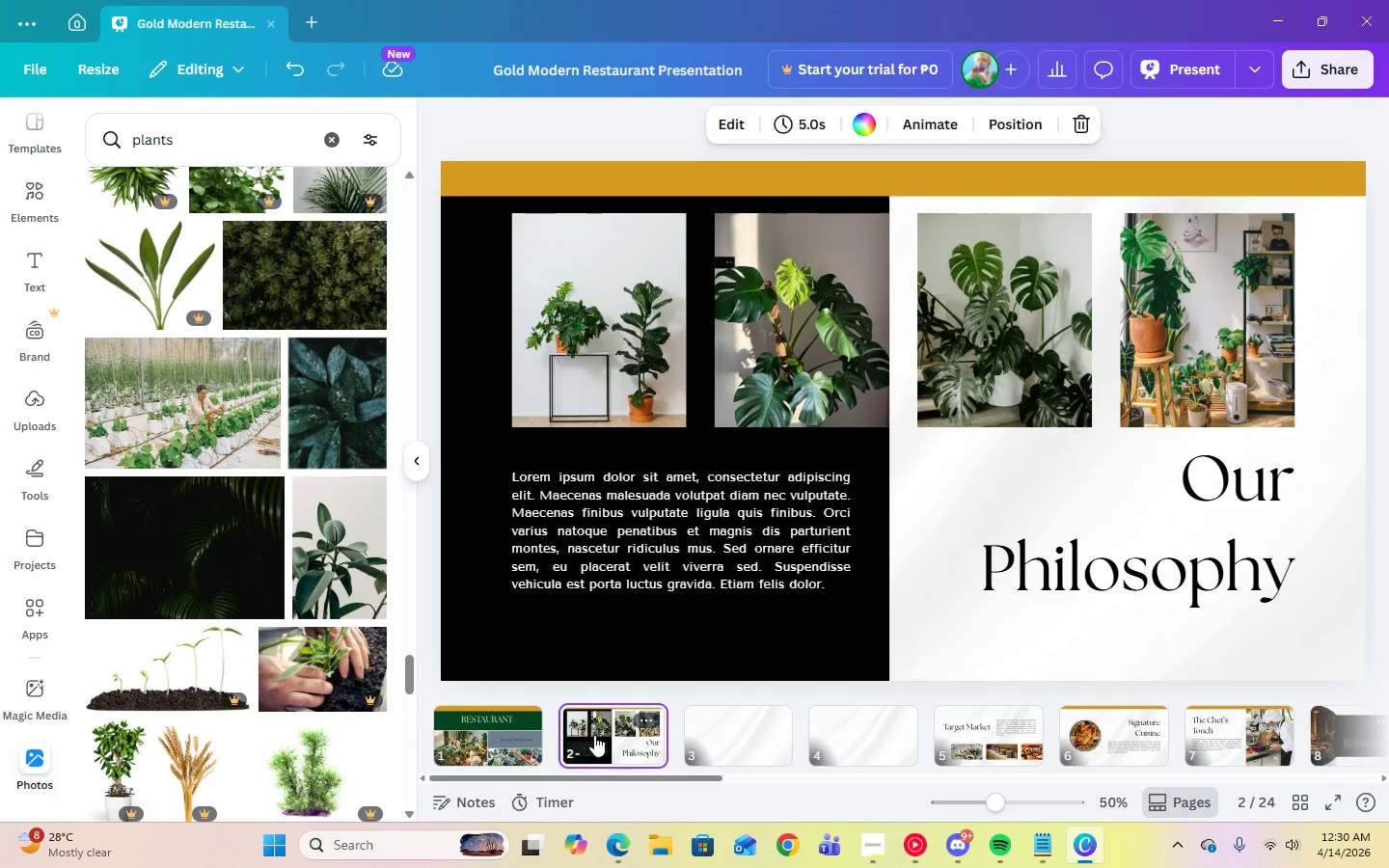 
wait(11.12)
 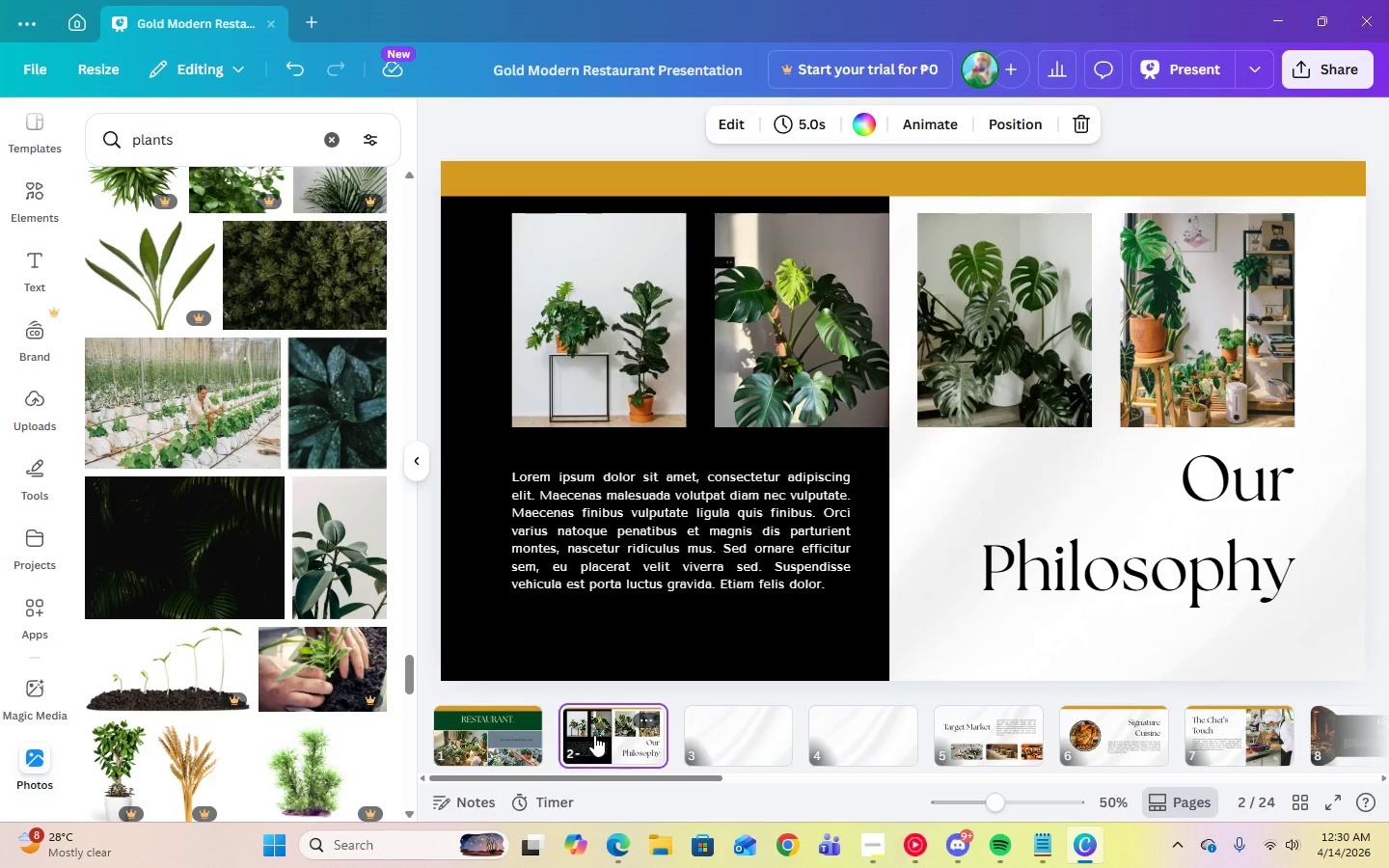 
left_click([536, 726])
 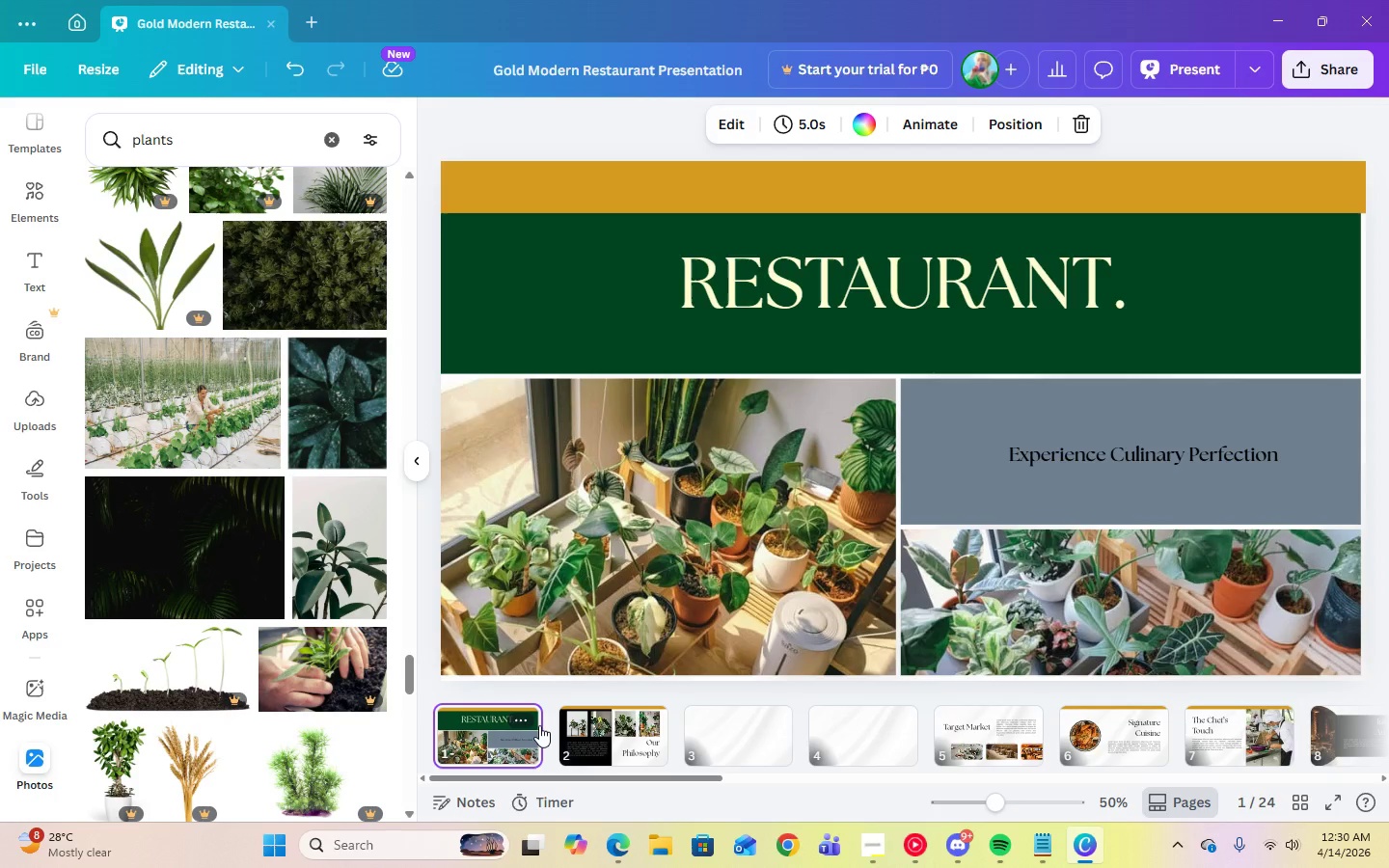 
left_click([602, 742])
 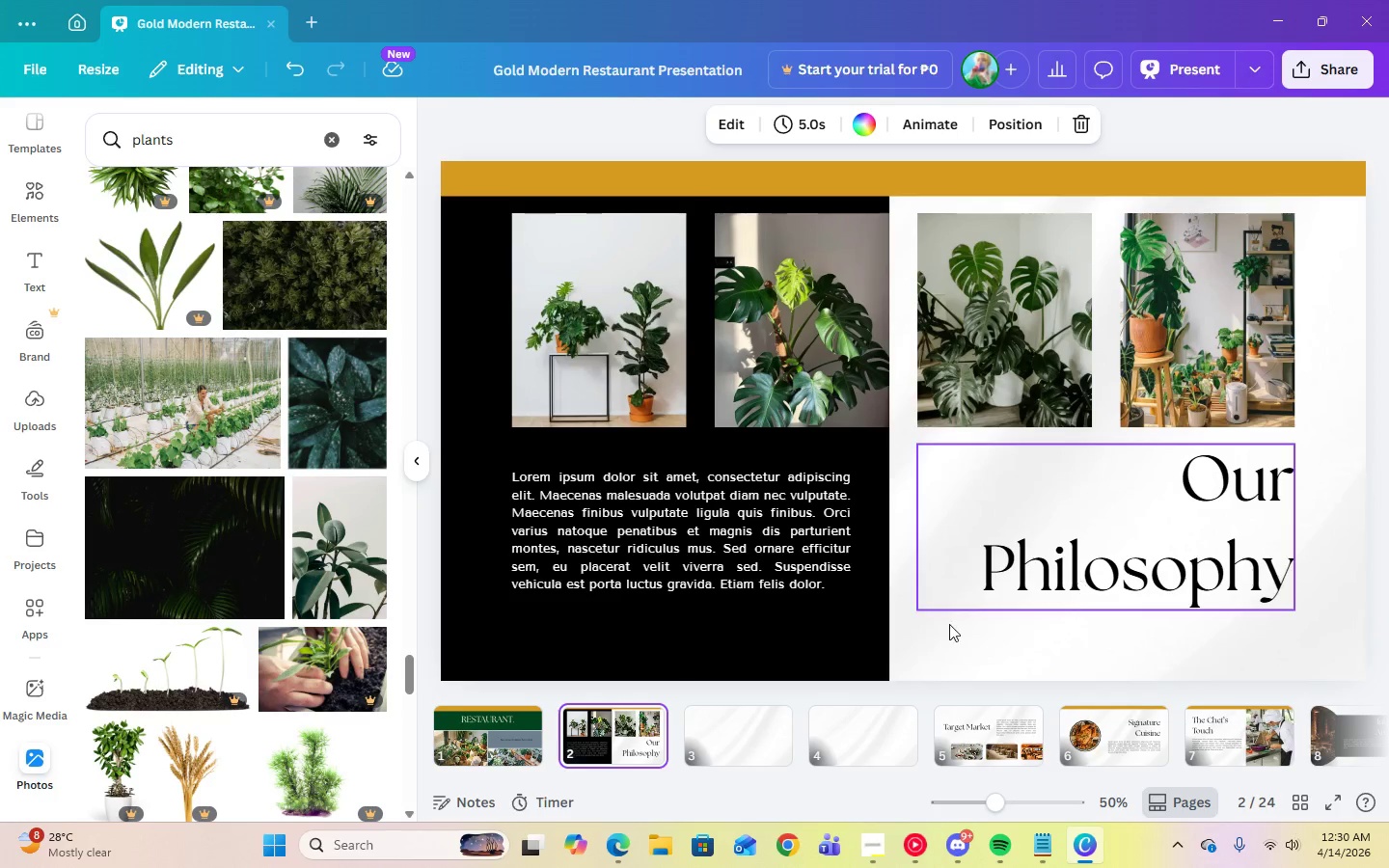 
left_click([718, 743])
 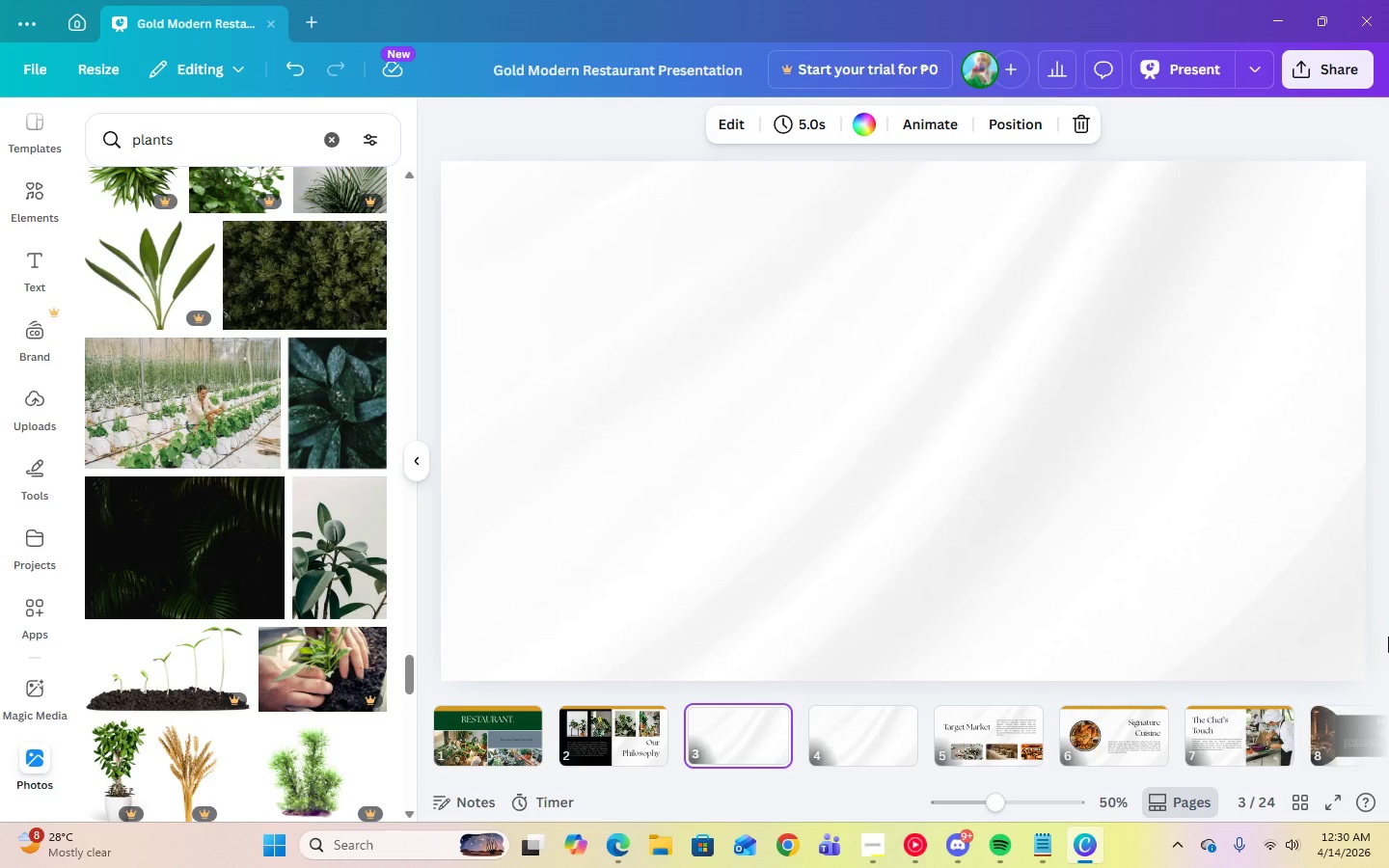 
wait(10.92)
 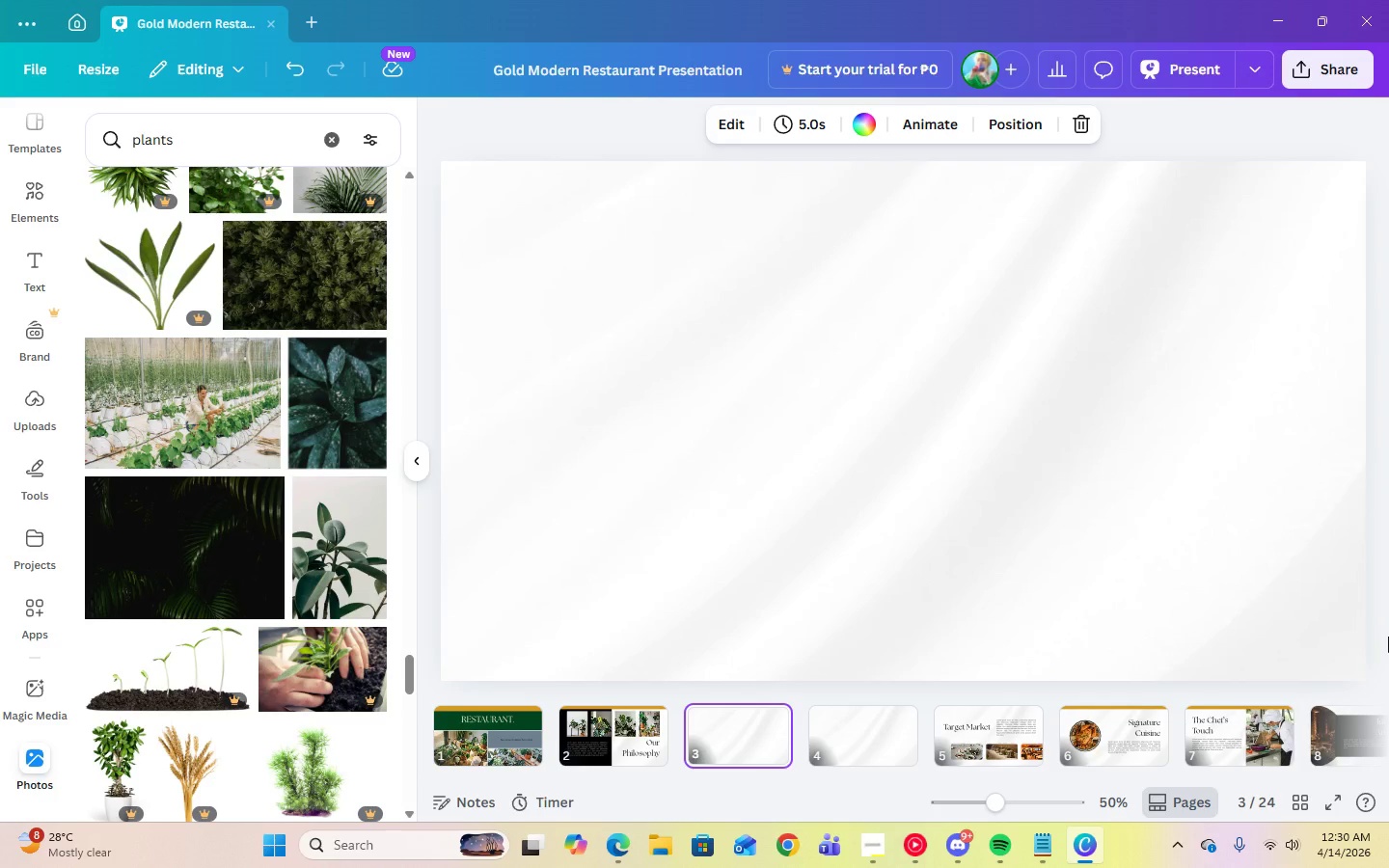 
left_click([868, 858])